 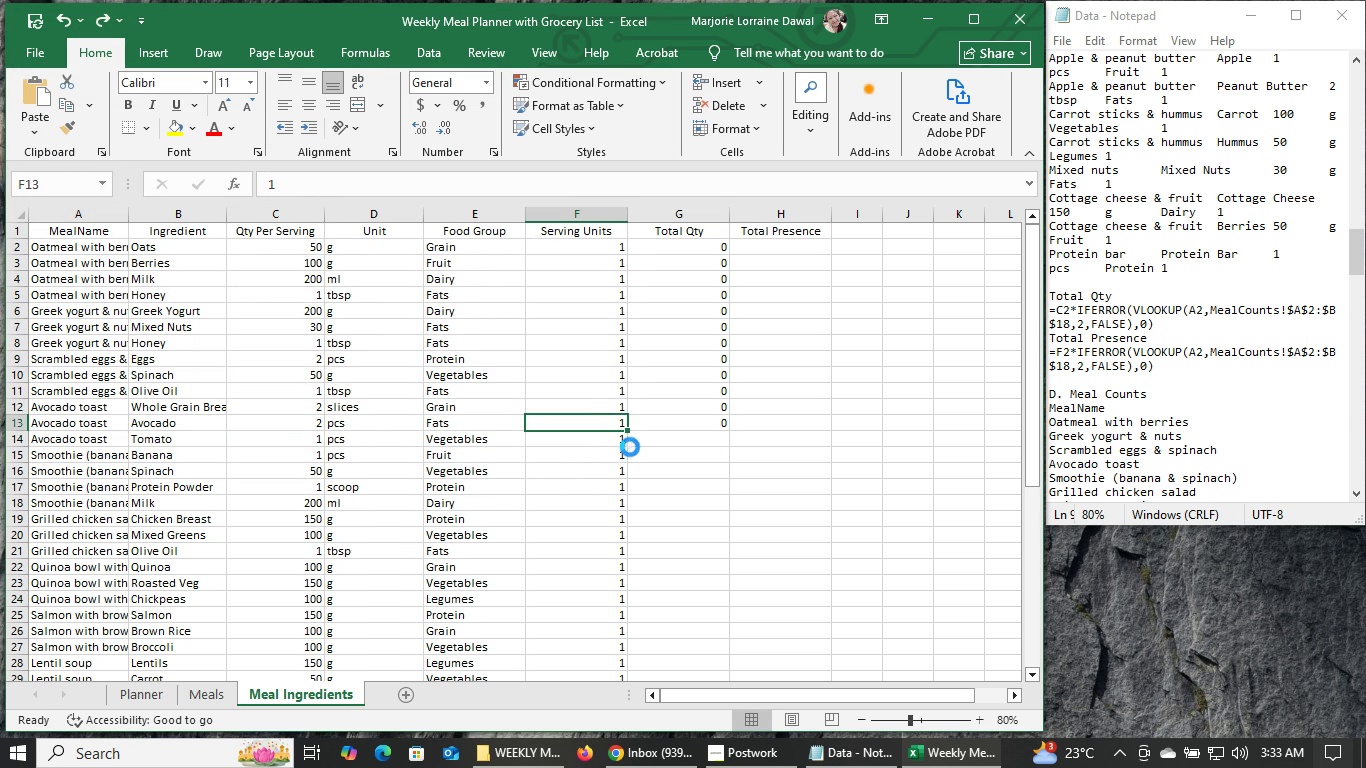 
key(Control+Z)
 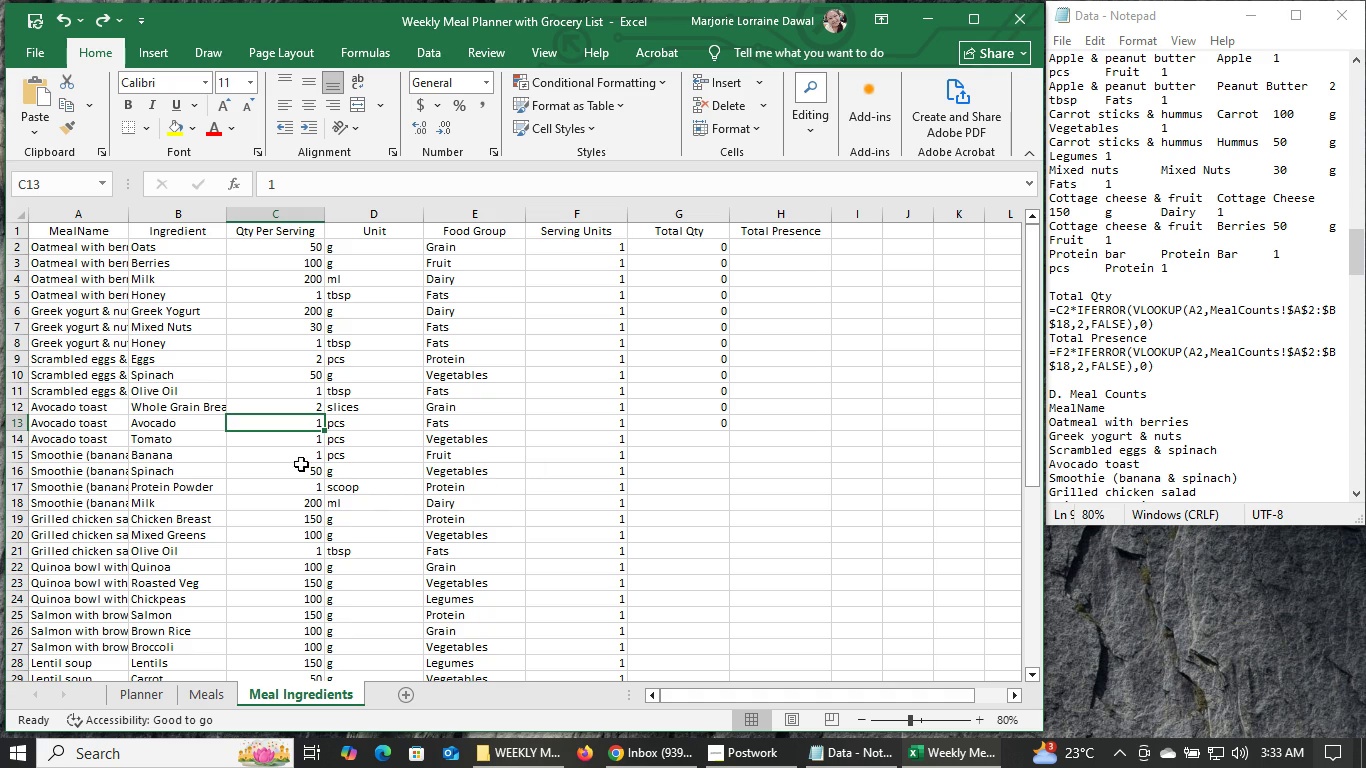 
double_click([367, 417])
 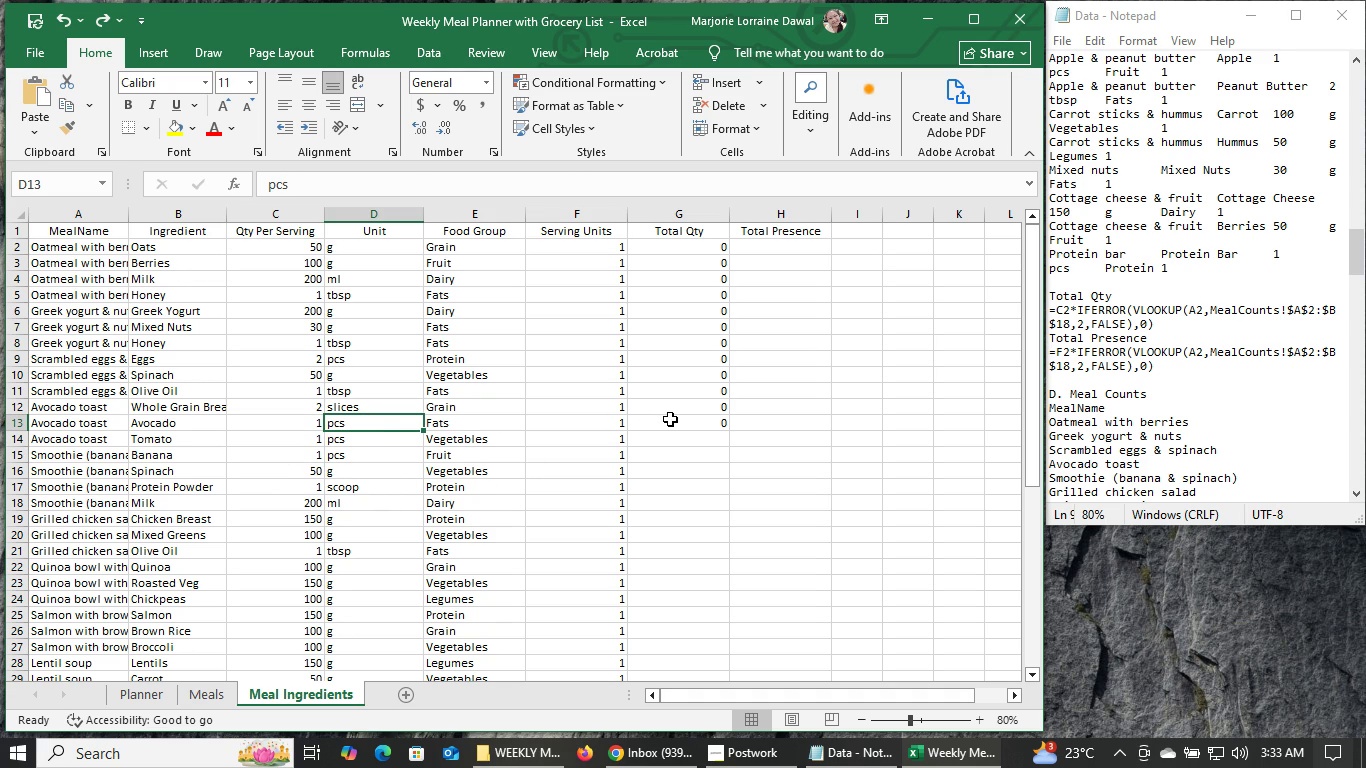 
left_click([670, 419])
 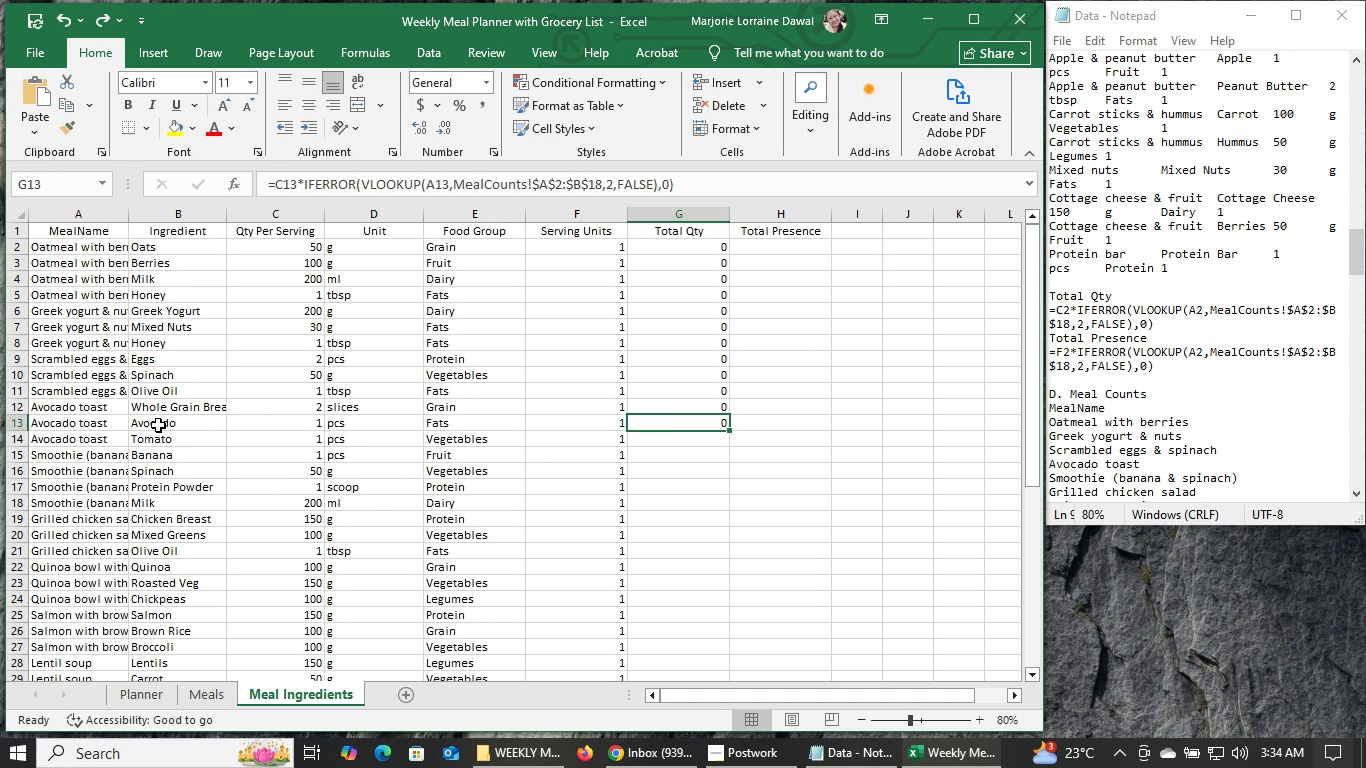 
wait(5.76)
 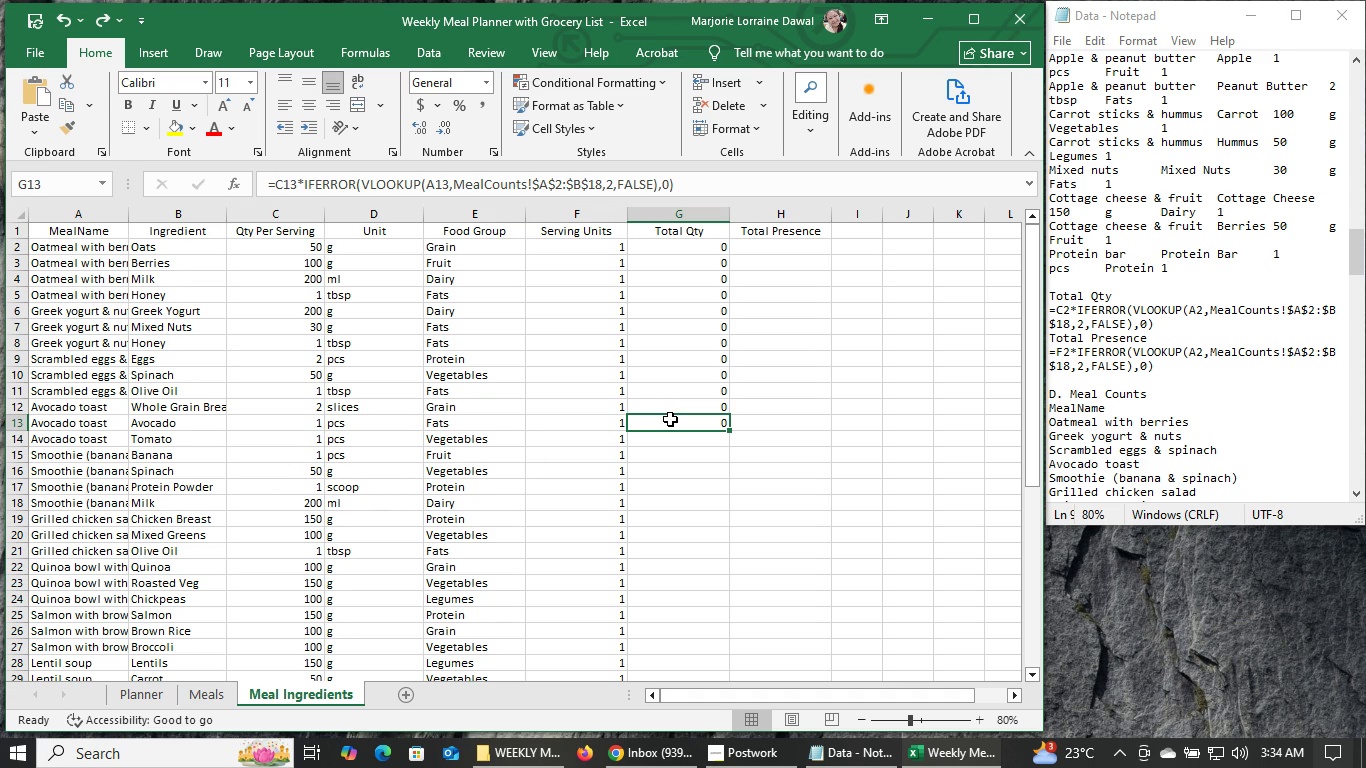 
left_click([160, 436])
 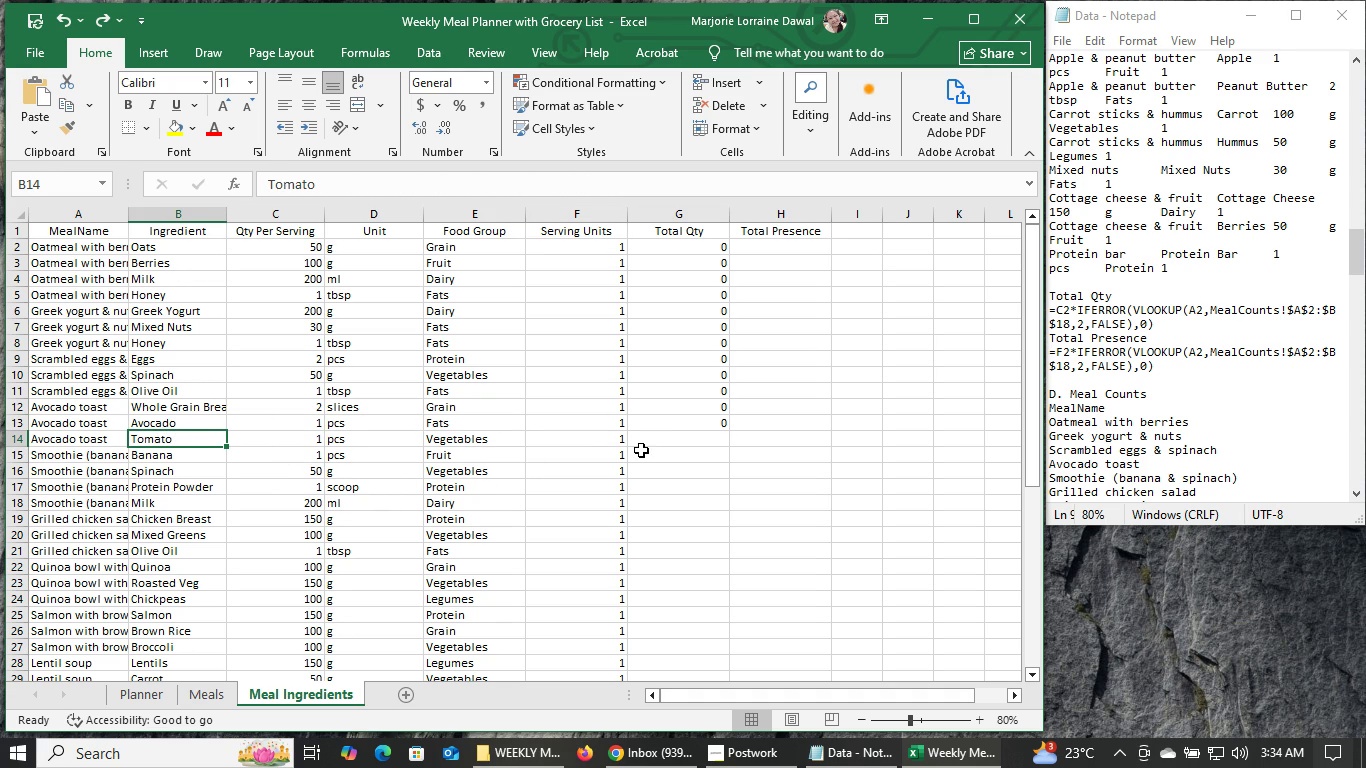 
left_click([668, 441])